 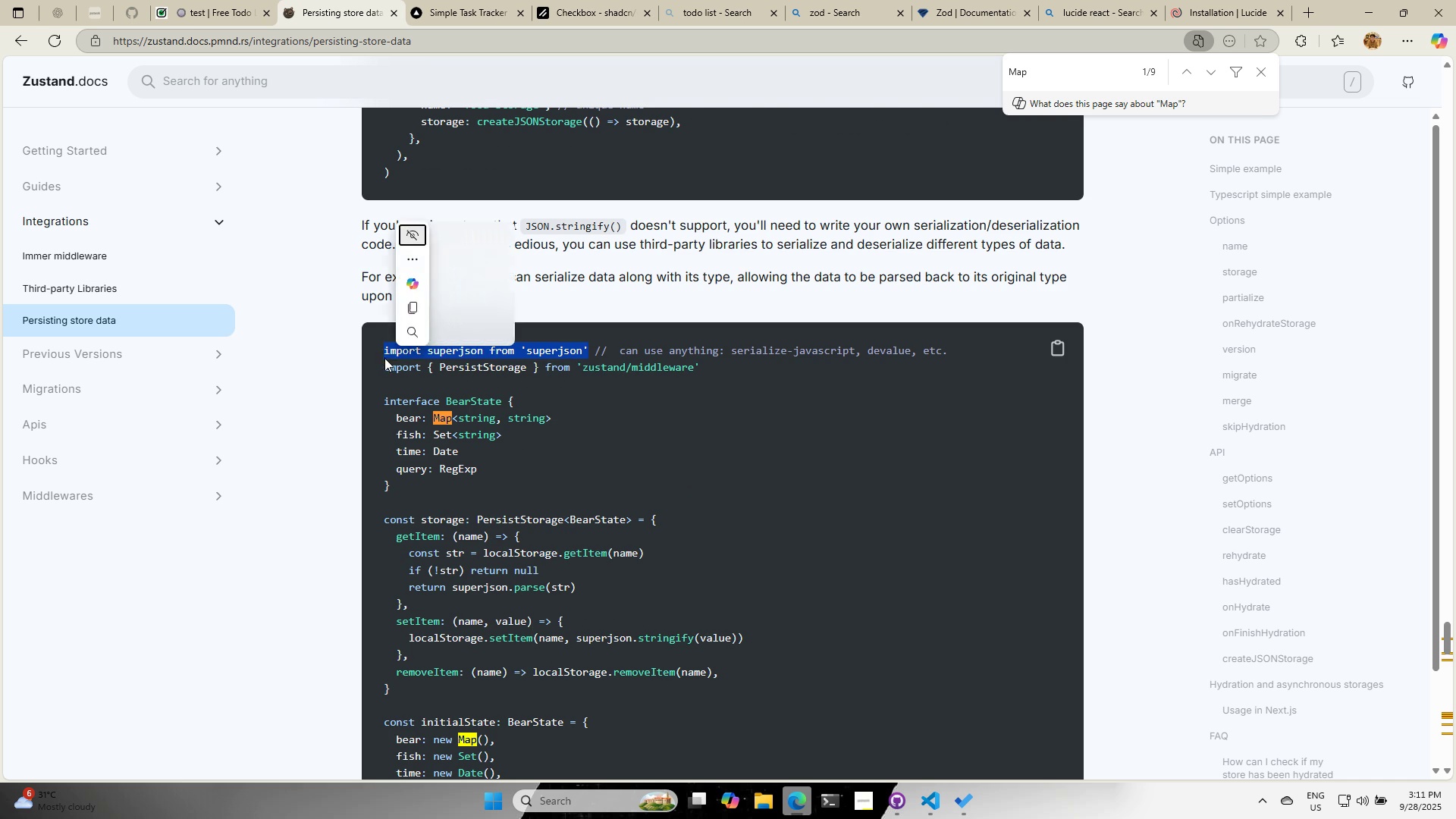 
key(Alt+Control+AltLeft)
 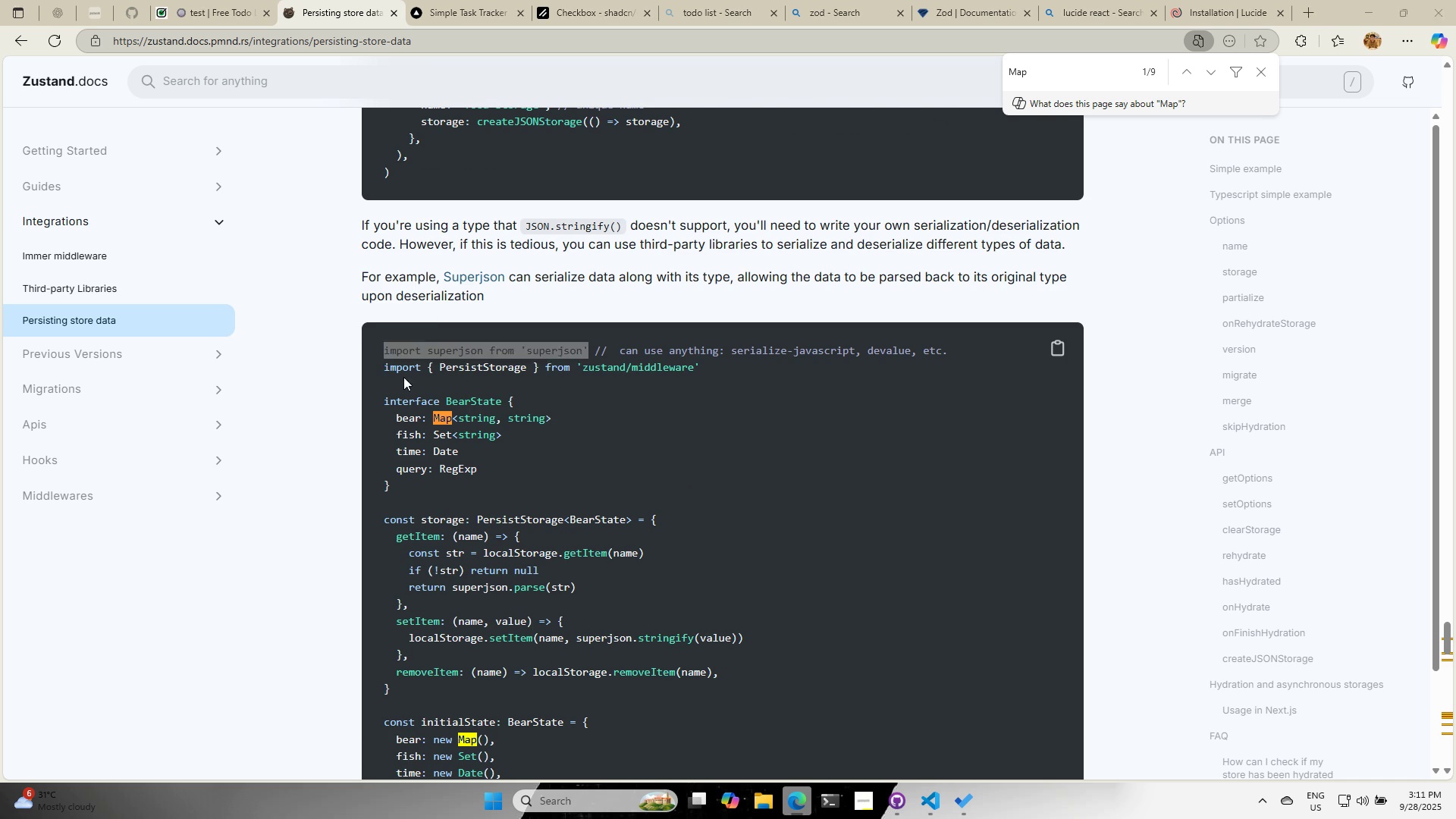 
key(Alt+Tab)
 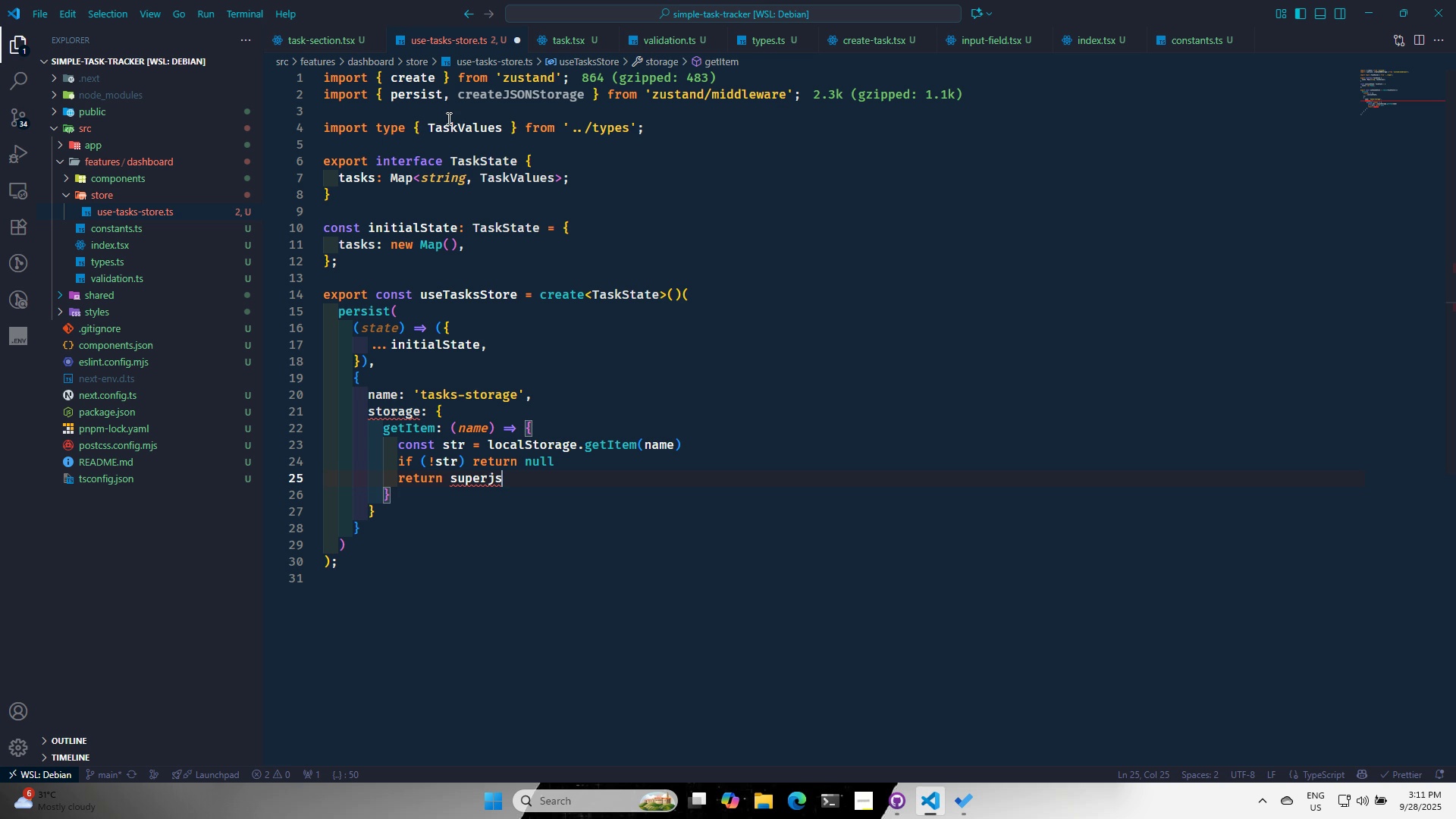 
left_click([447, 118])
 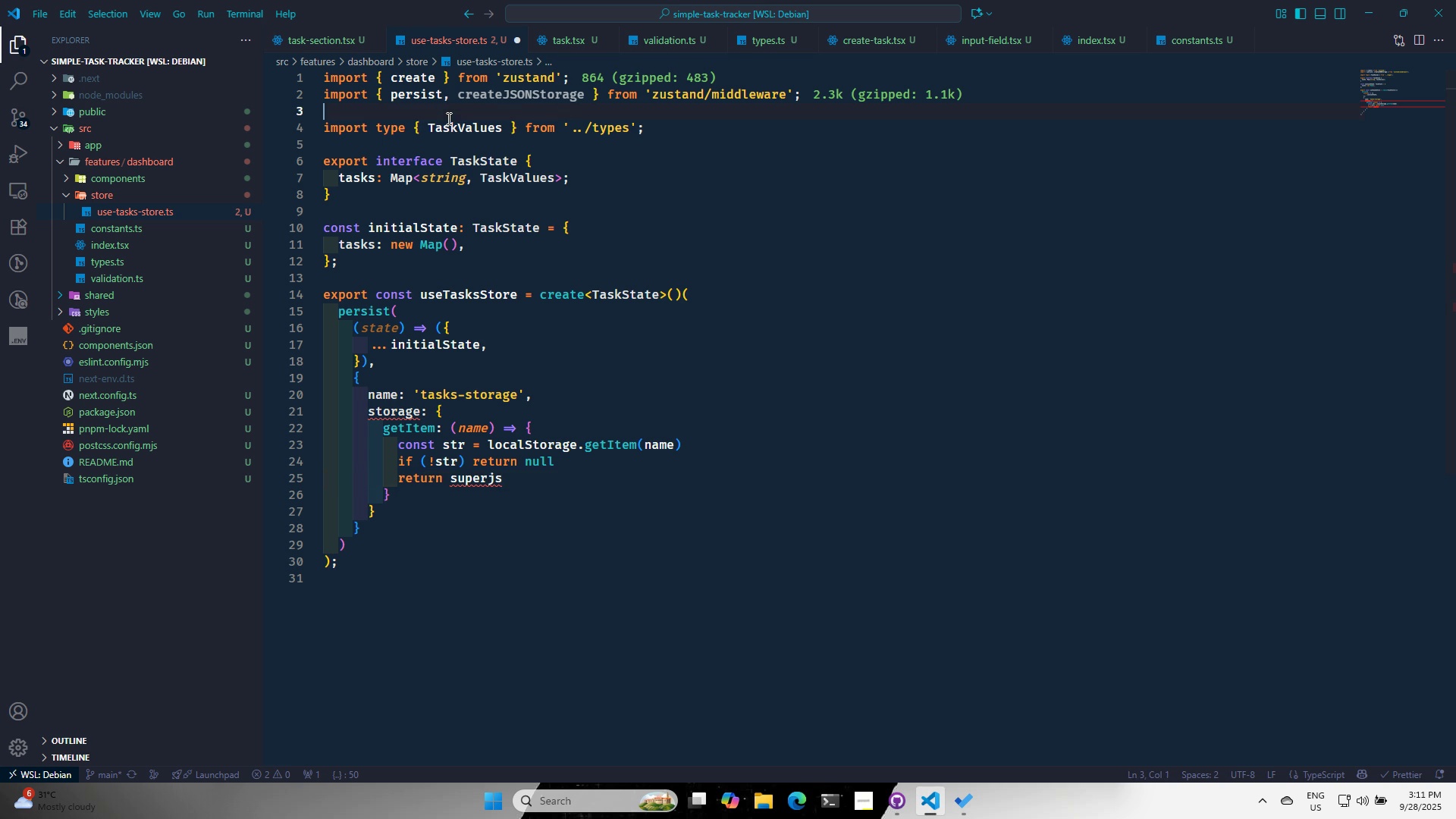 
key(Control+ControlLeft)
 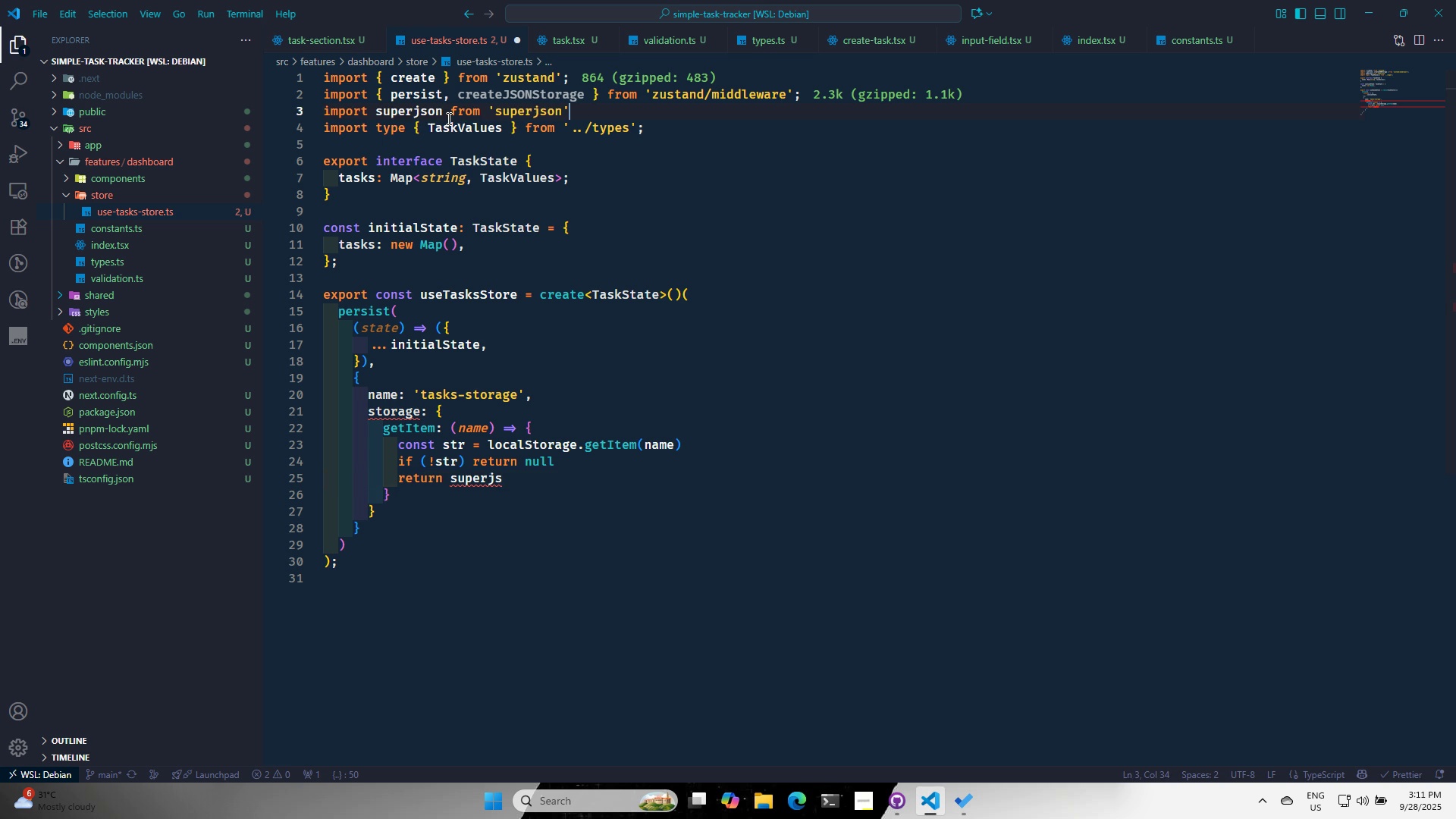 
key(Control+V)
 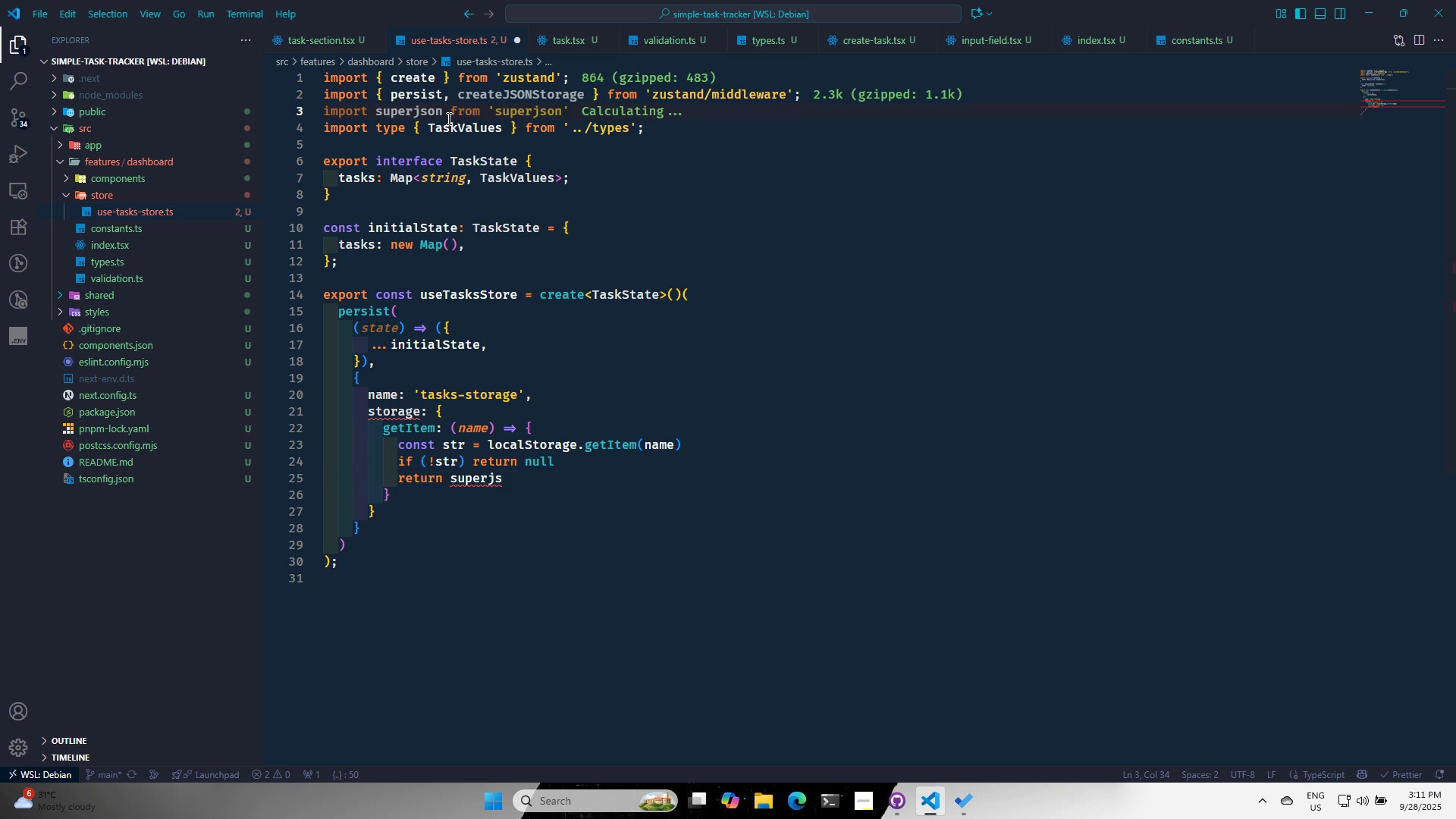 
key(Enter)
 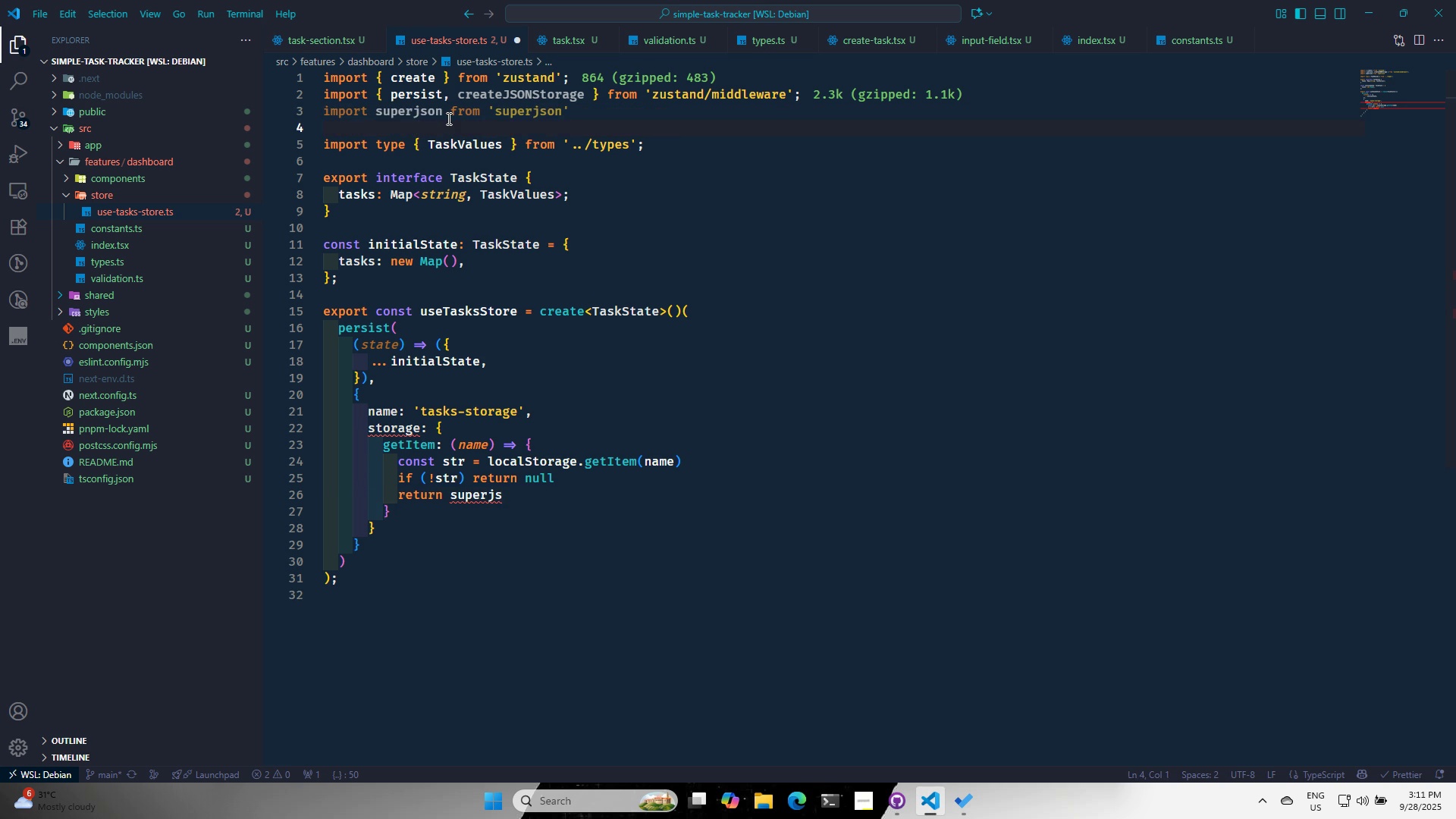 
key(Alt+AltLeft)
 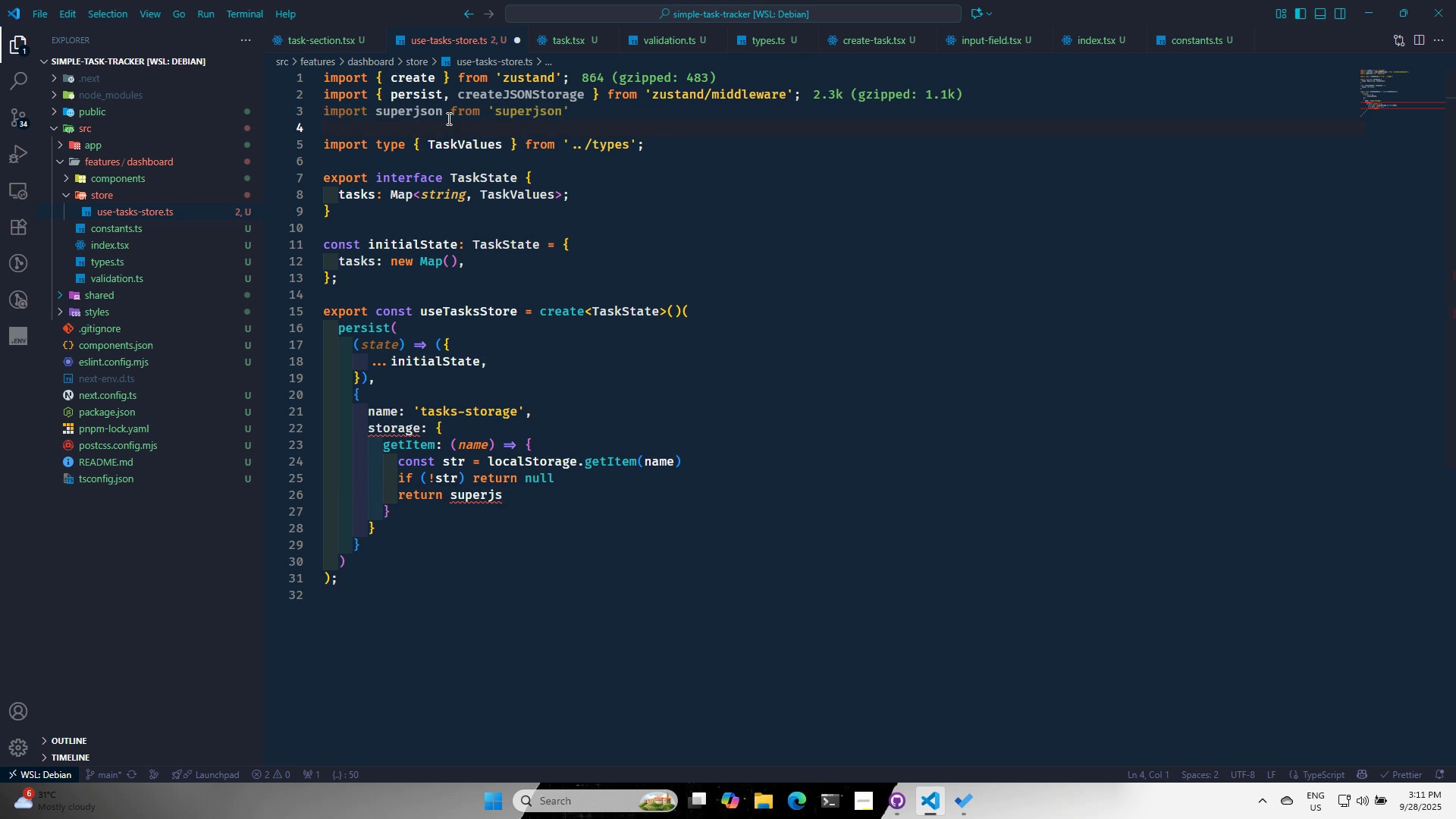 
key(Alt+Tab)